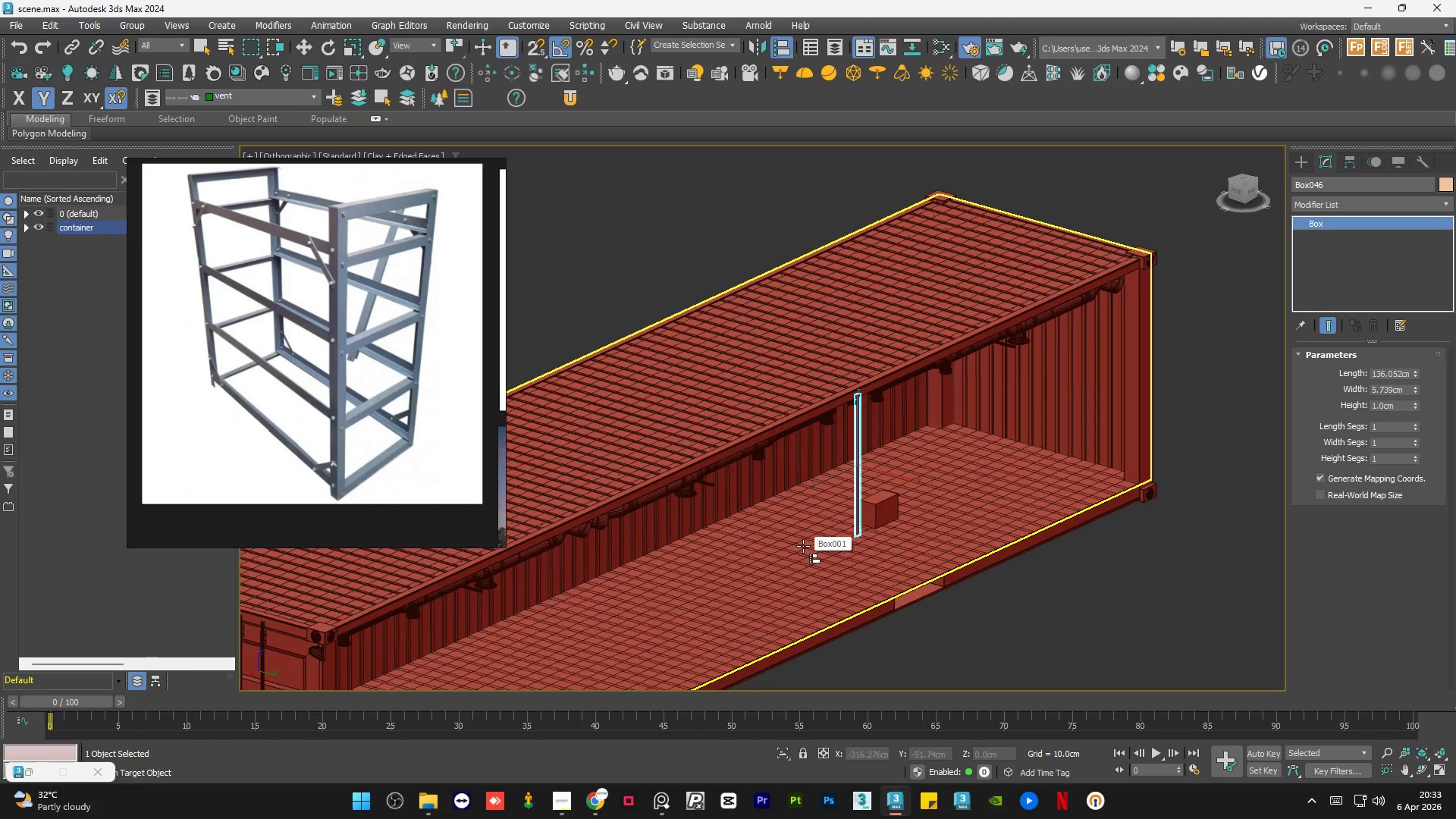 
left_click([803, 546])
 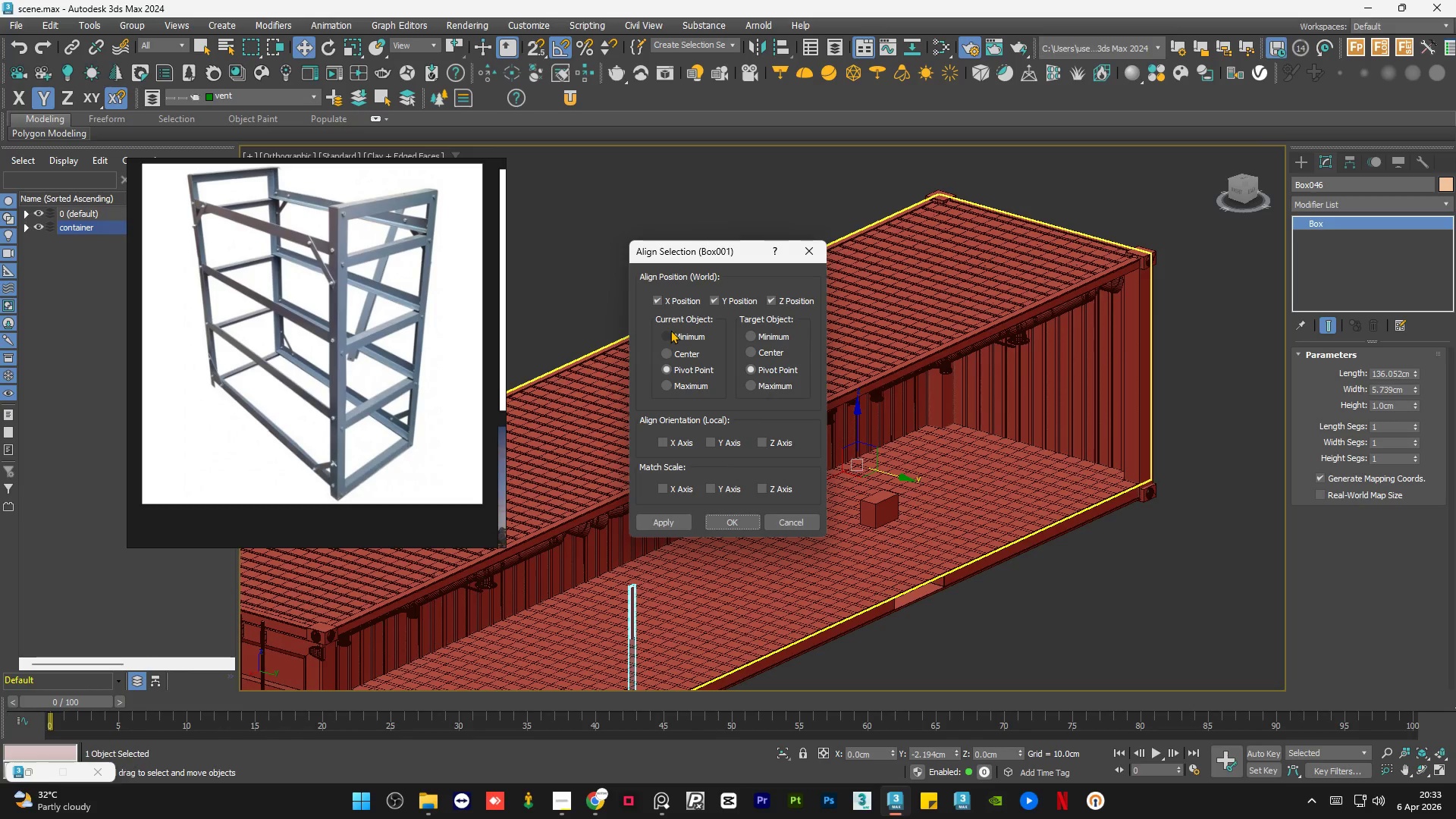 
left_click([679, 334])
 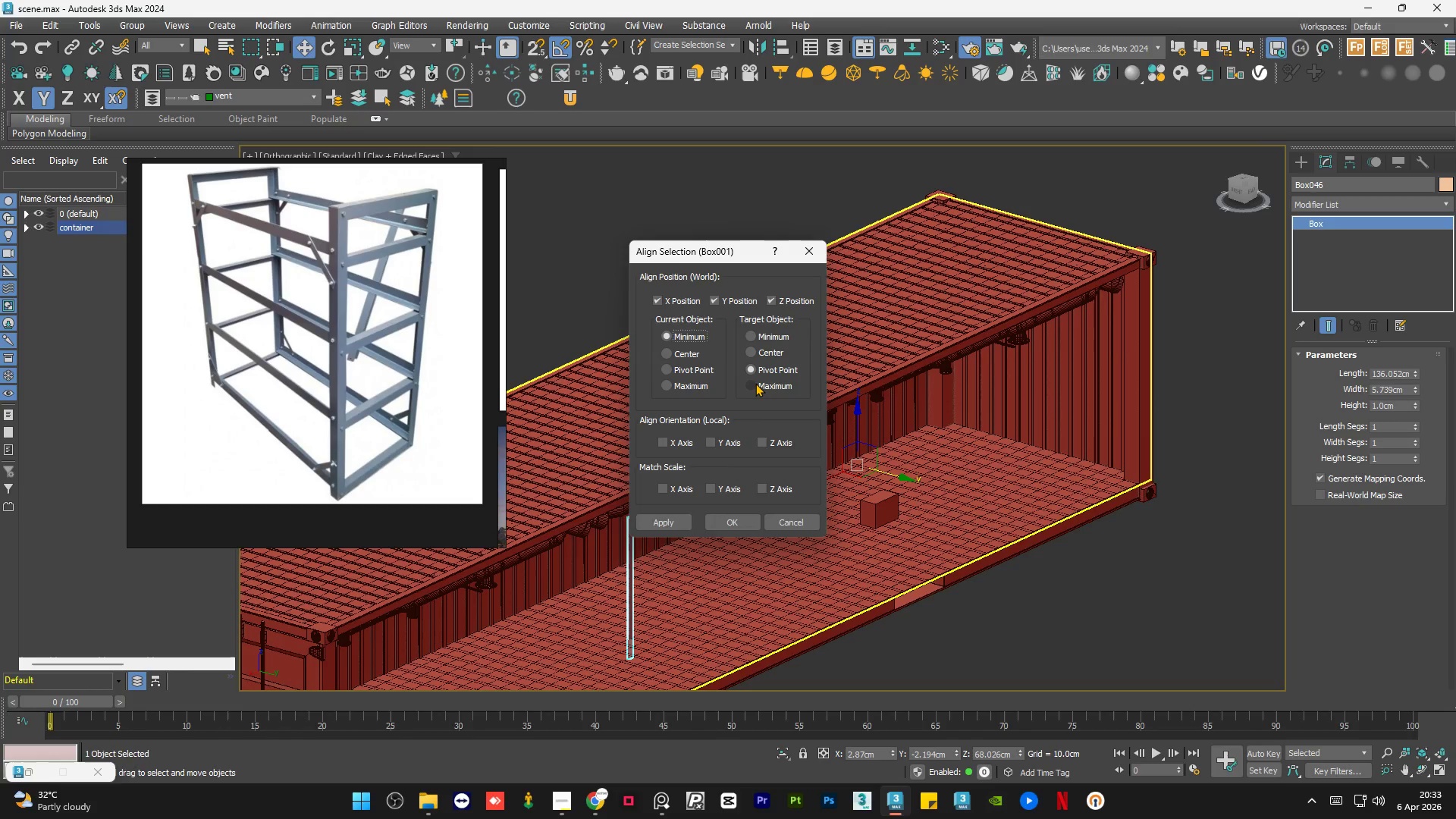 
left_click([755, 383])
 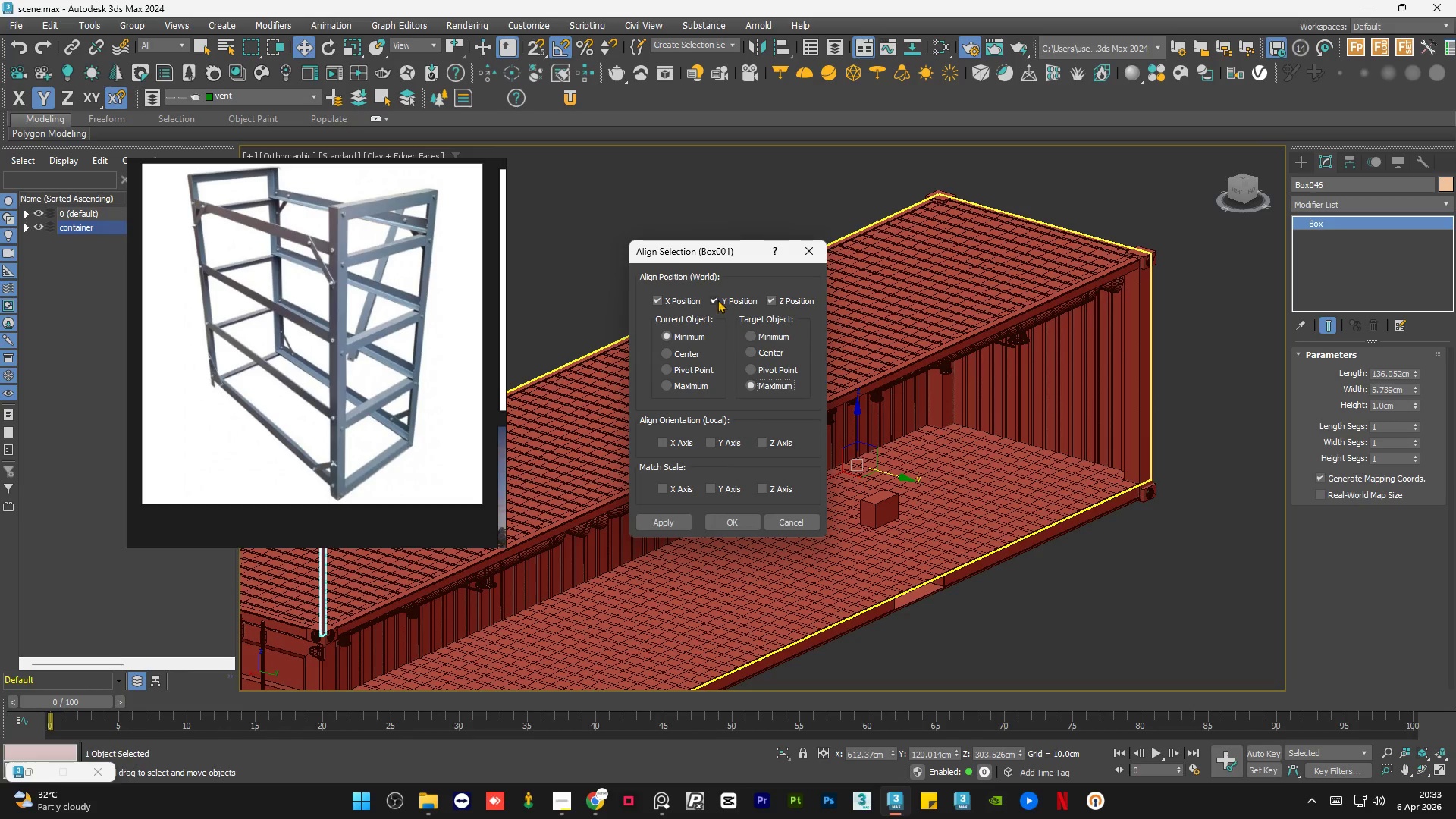 
left_click([717, 299])
 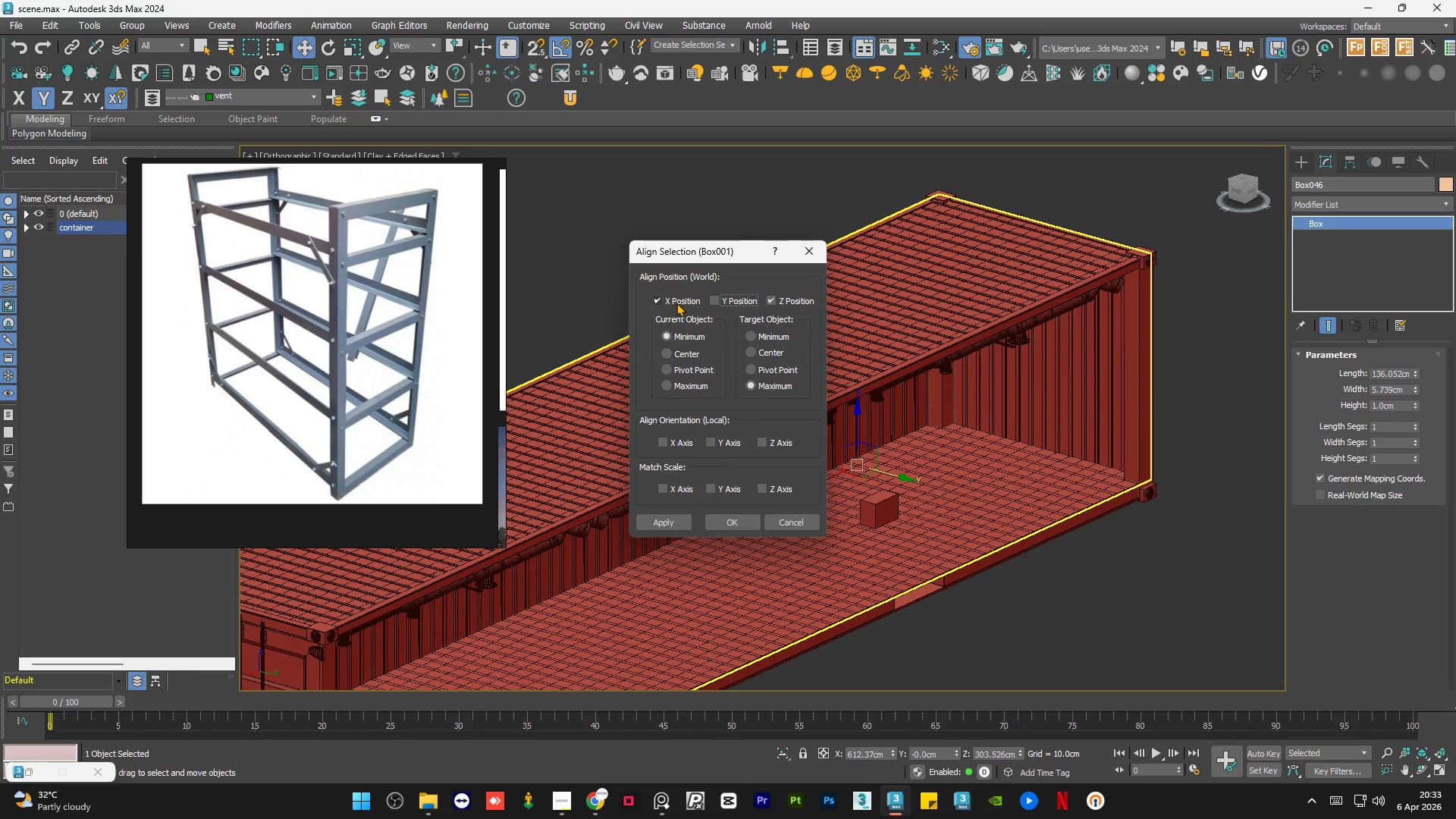 
left_click([649, 297])
 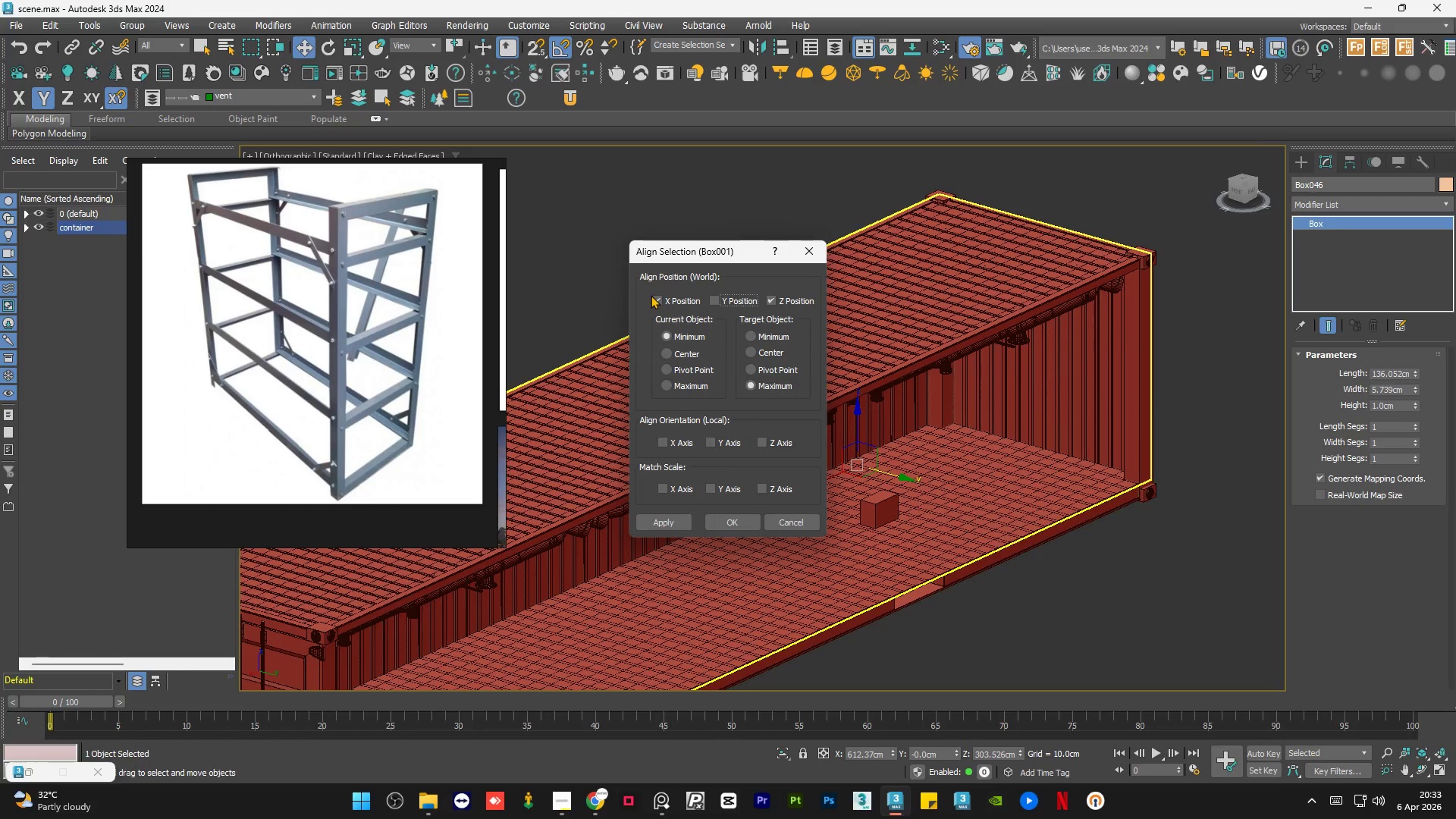 
left_click([657, 301])
 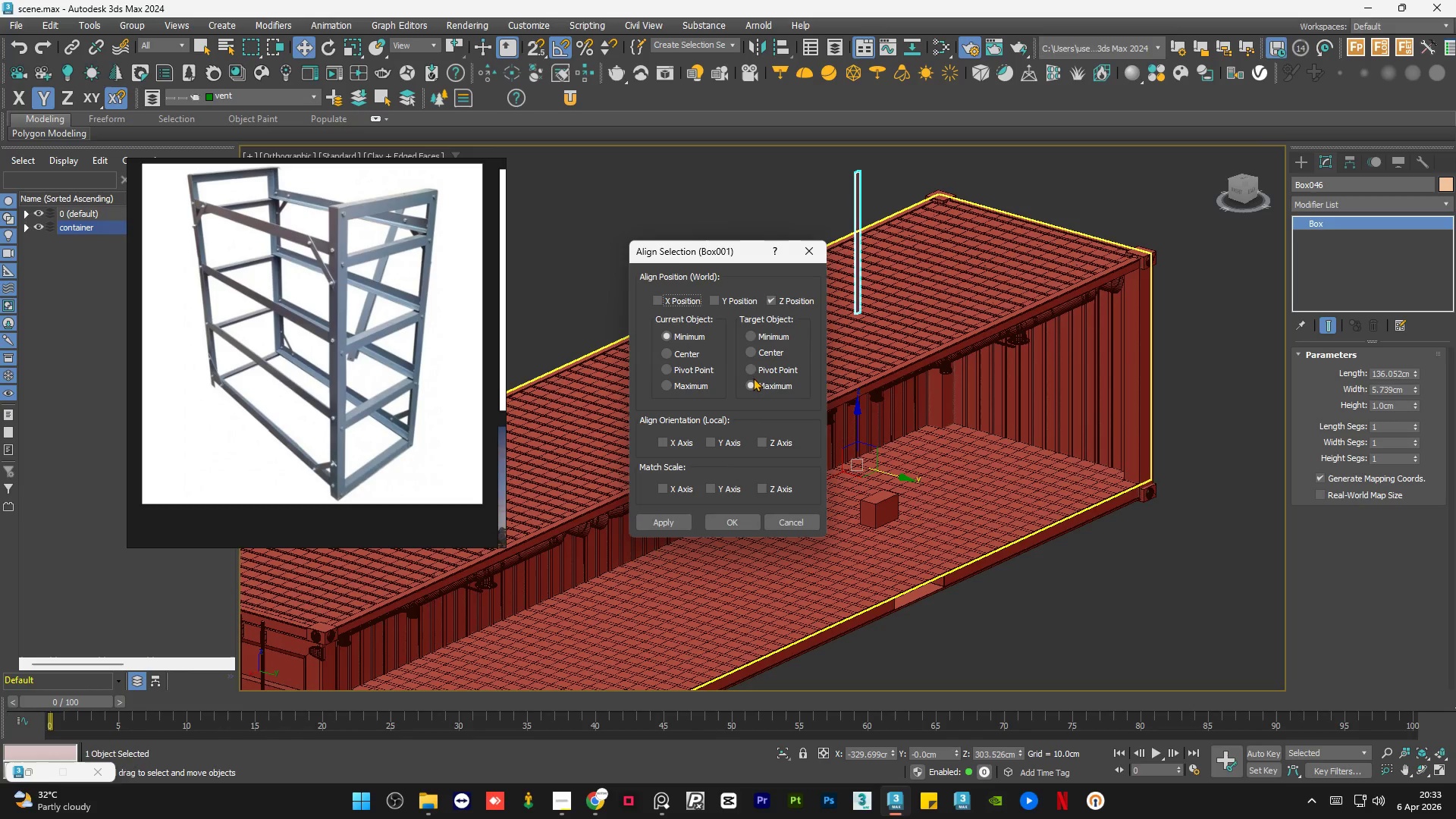 
left_click([752, 333])
 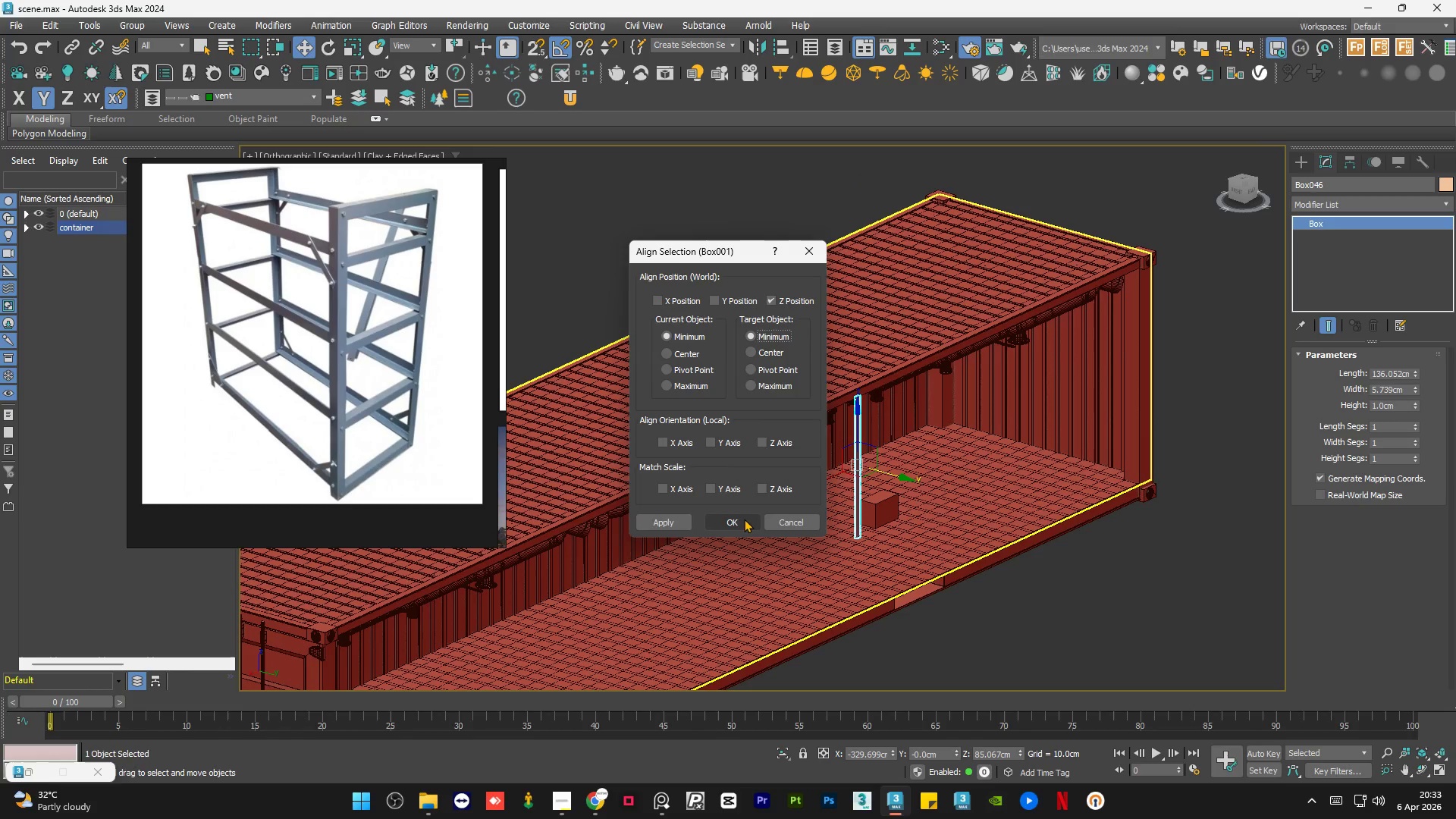 
left_click([734, 516])
 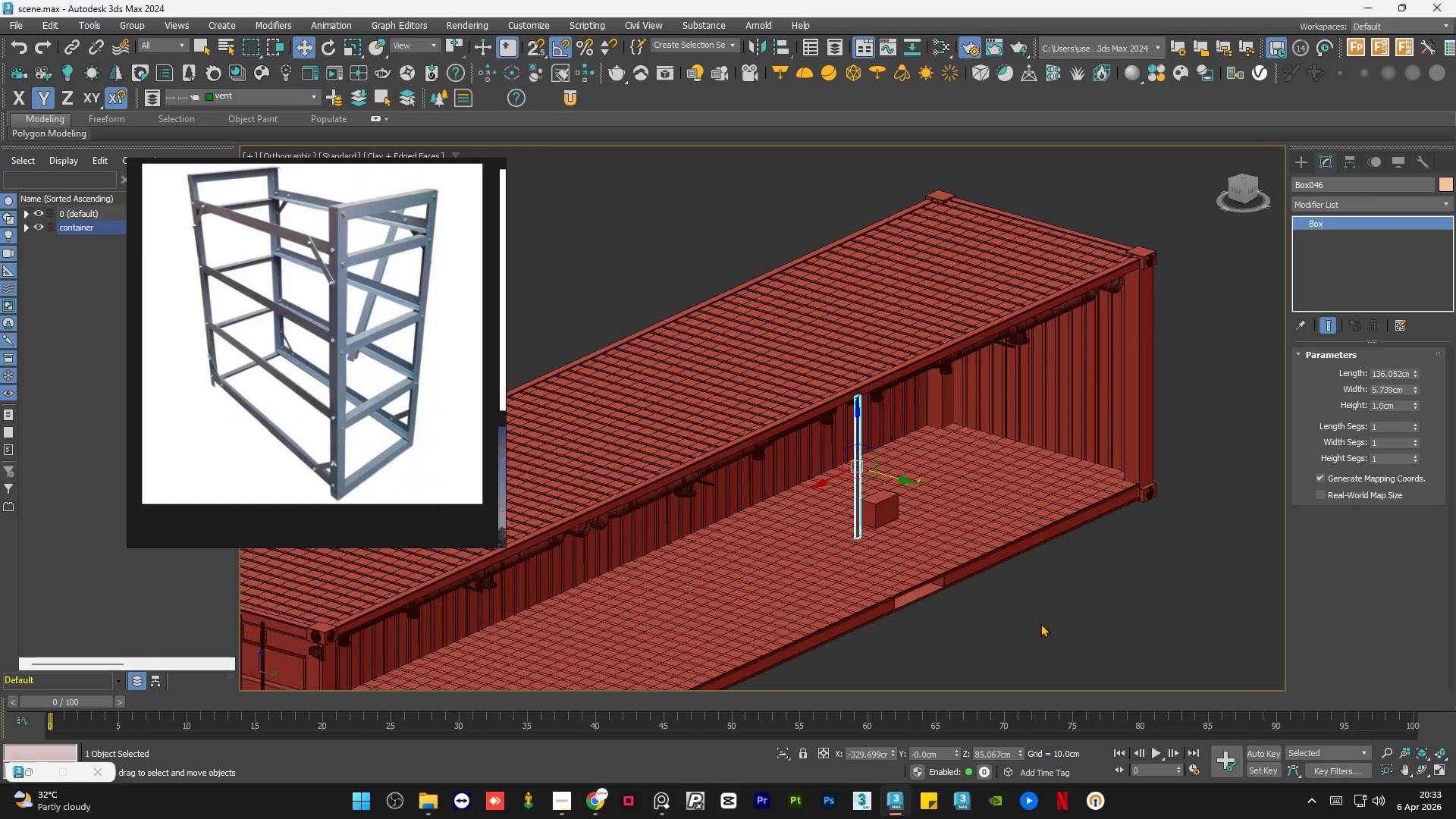 
left_click([1040, 624])
 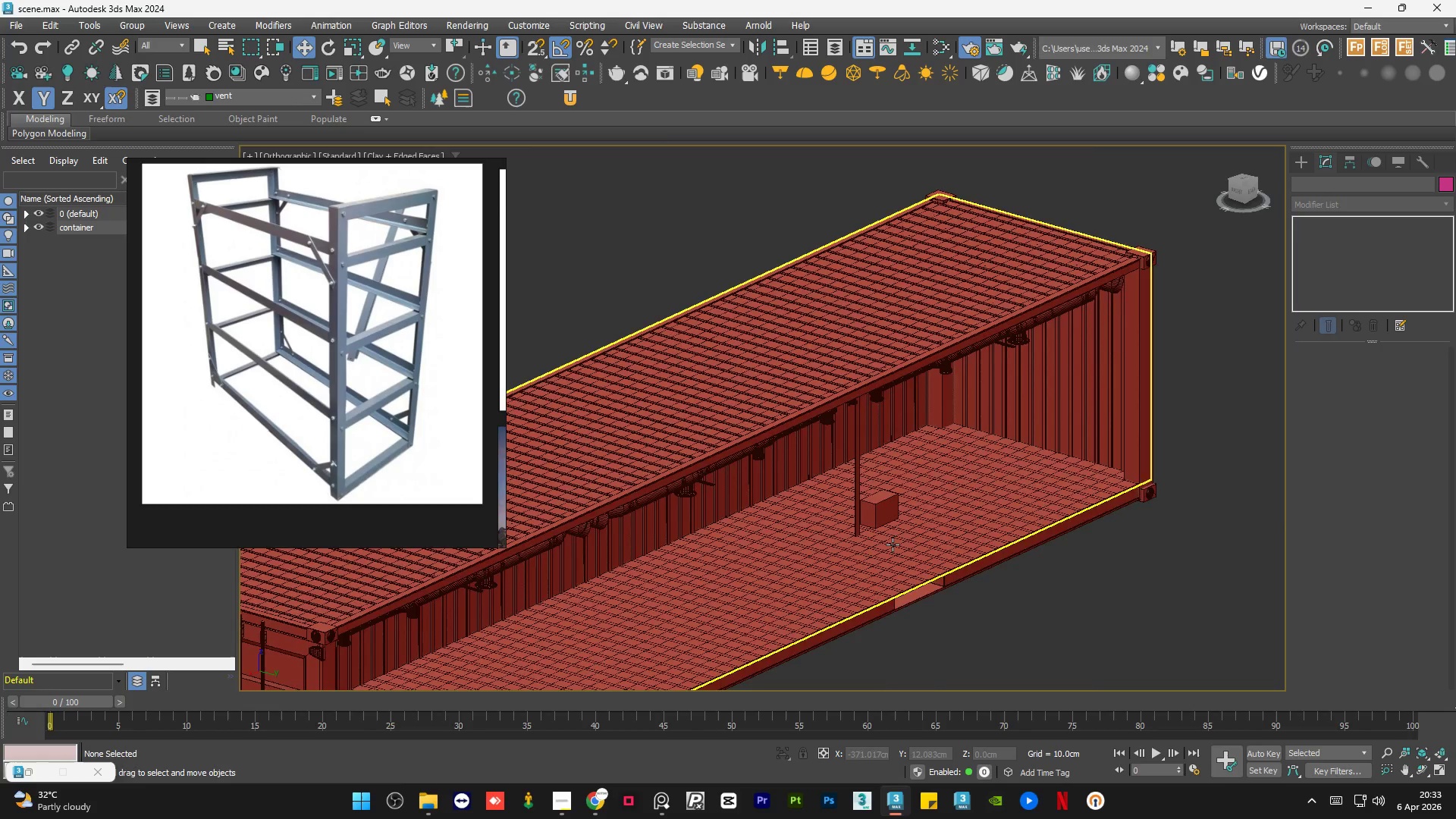 
scroll: coordinate [843, 543], scroll_direction: up, amount: 3.0
 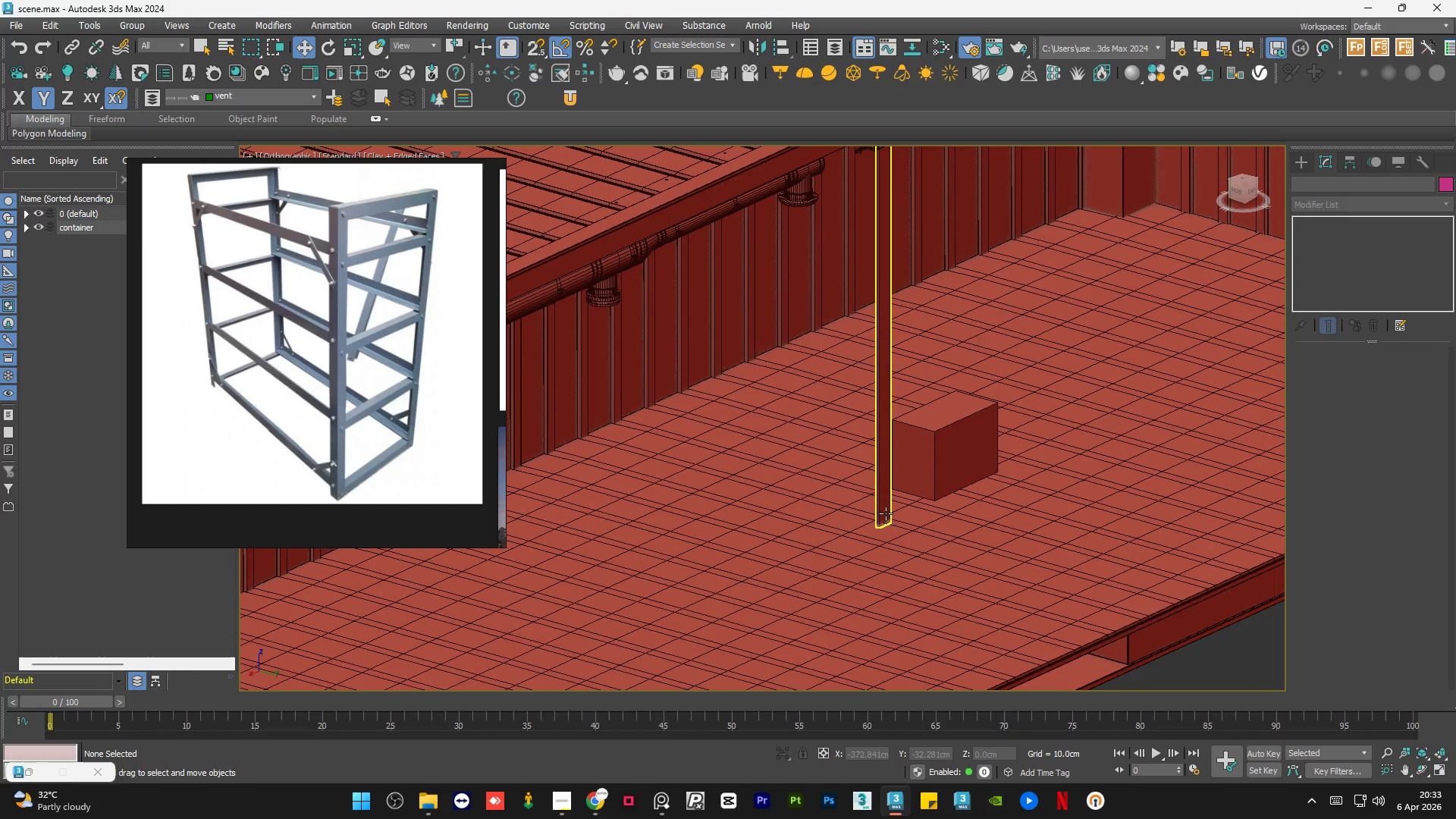 
left_click([886, 513])
 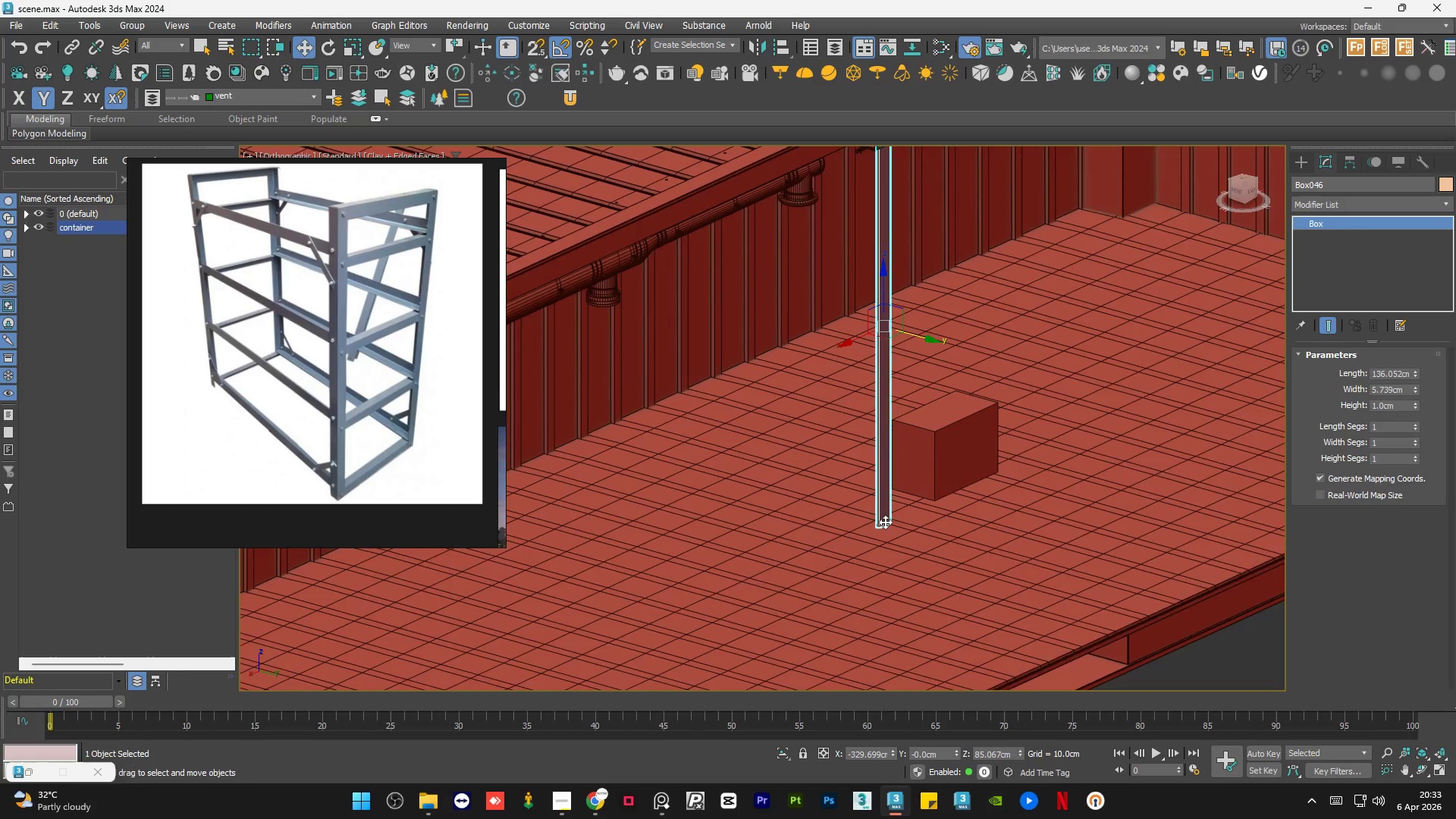 
scroll: coordinate [868, 394], scroll_direction: none, amount: 0.0
 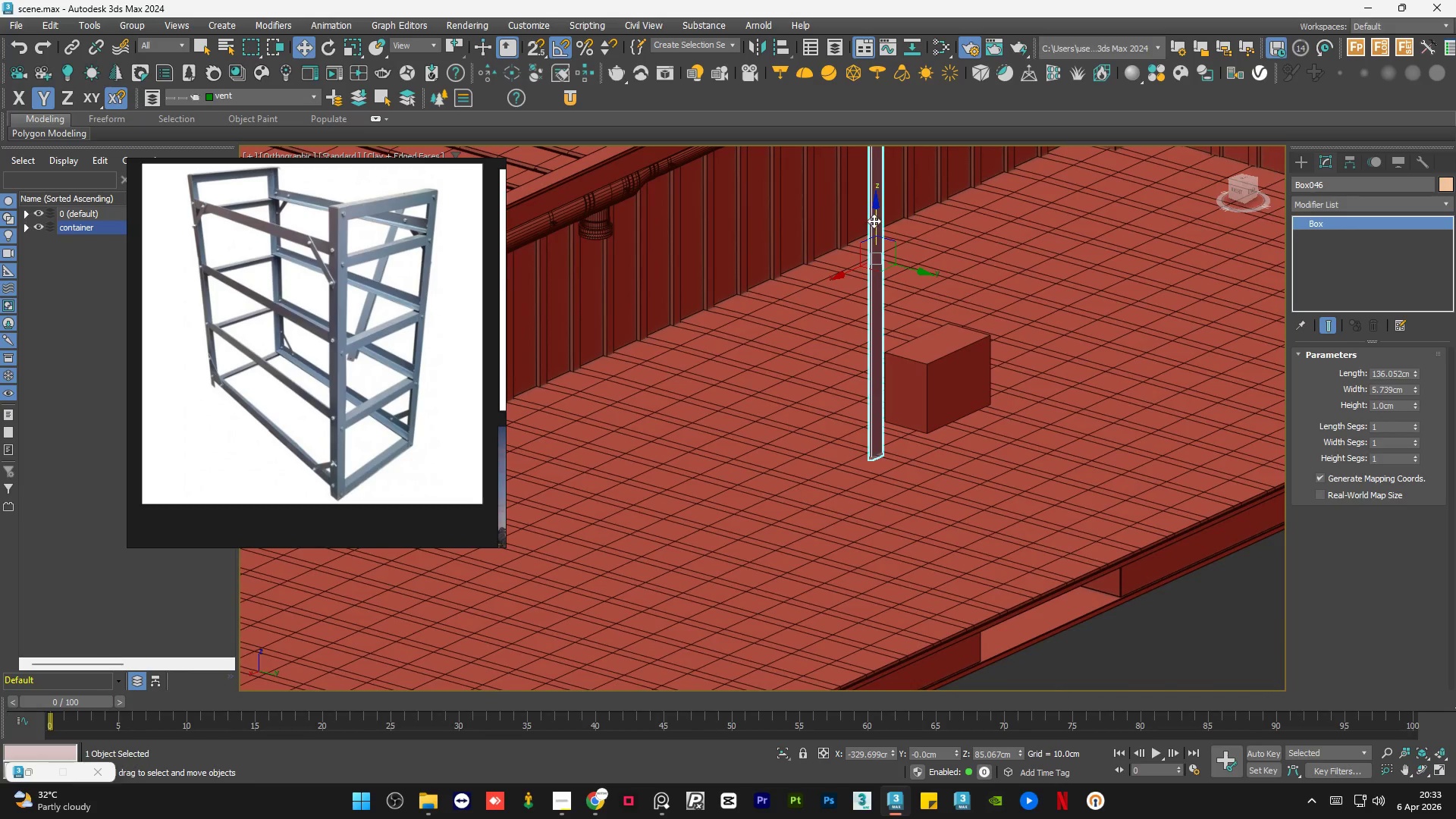 
left_click([874, 221])
 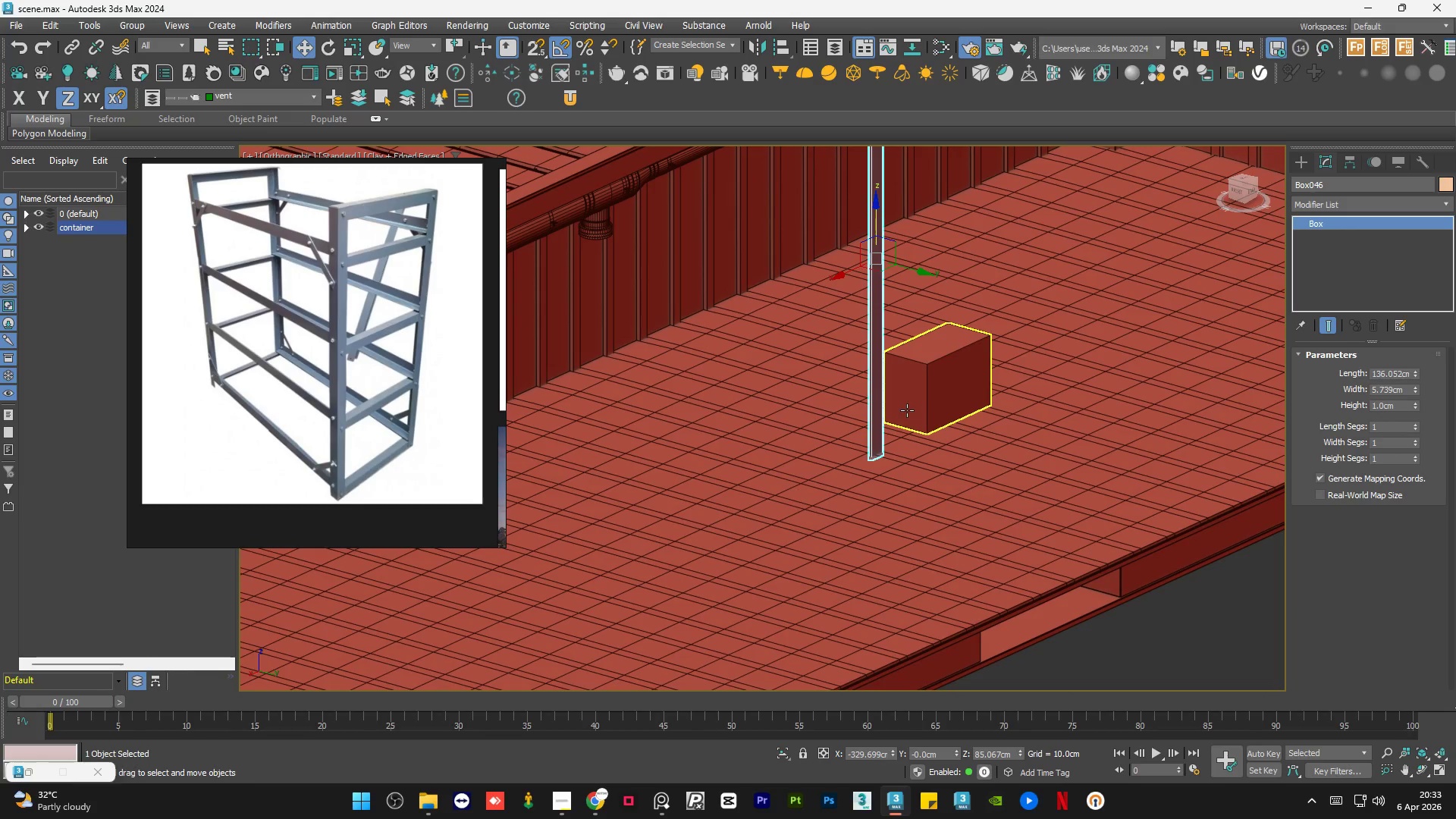 
scroll: coordinate [823, 513], scroll_direction: up, amount: 5.0
 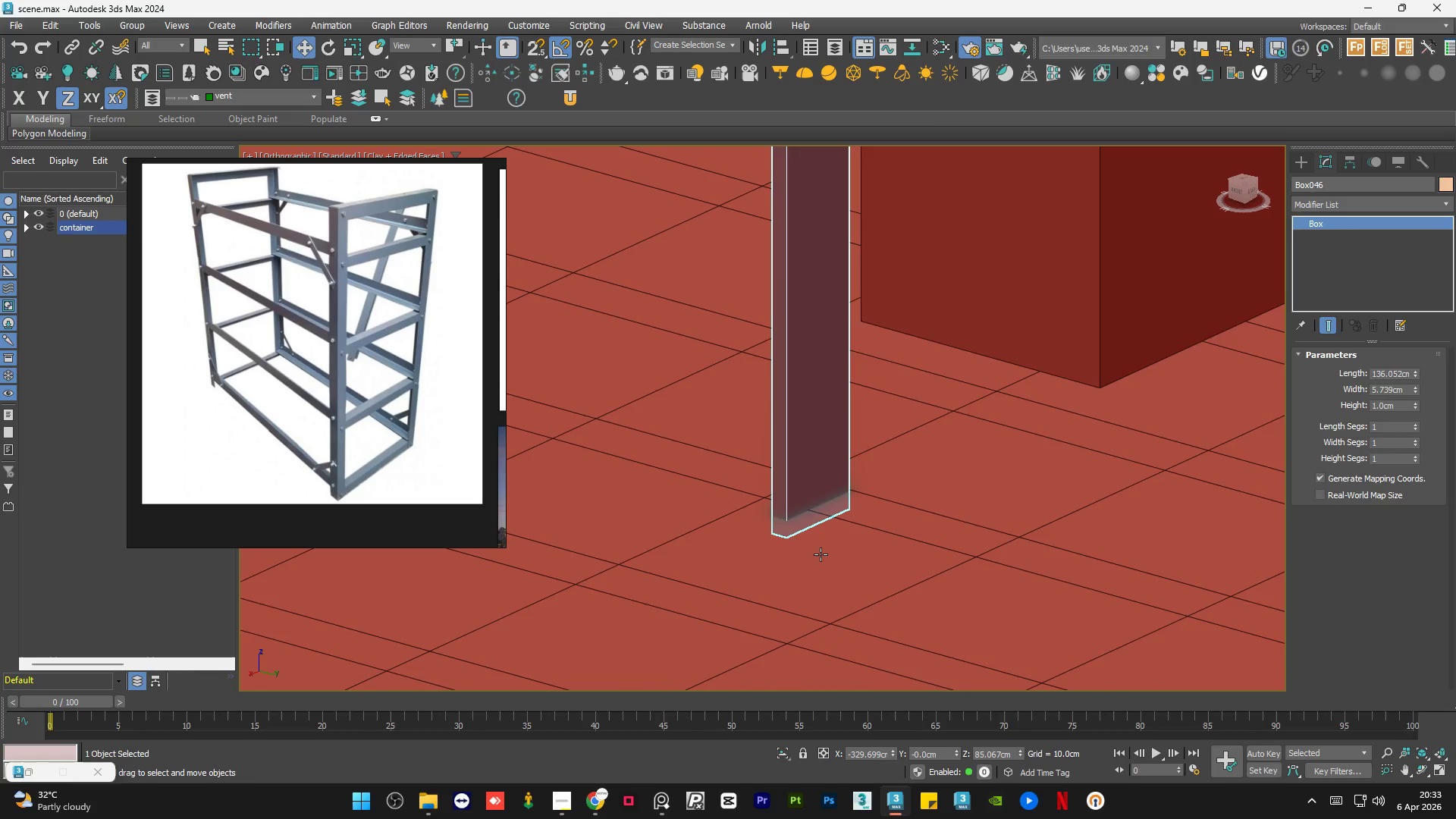 
scroll: coordinate [805, 431], scroll_direction: down, amount: 5.0
 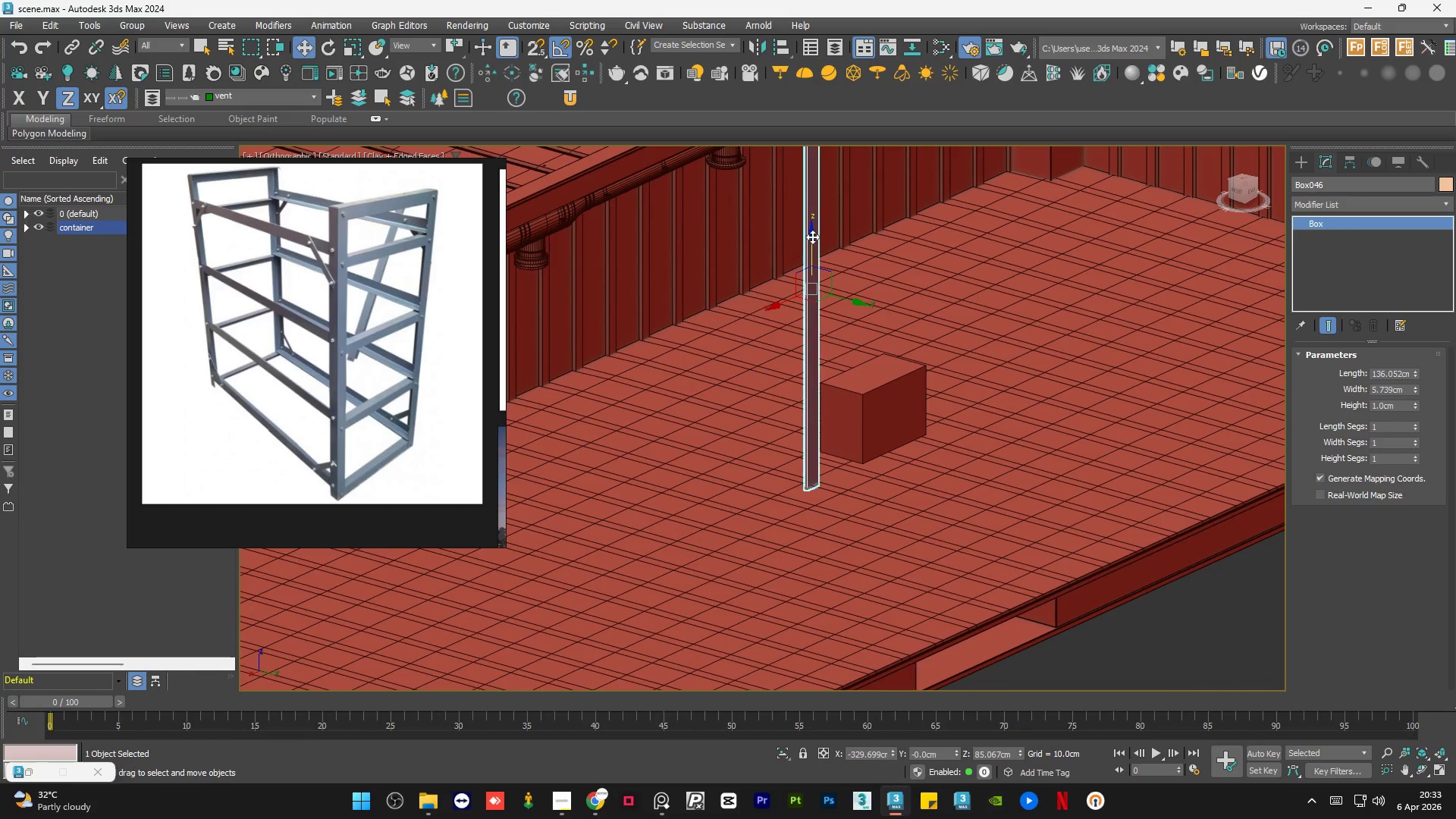 
left_click_drag(start_coordinate=[812, 237], to_coordinate=[814, 204])
 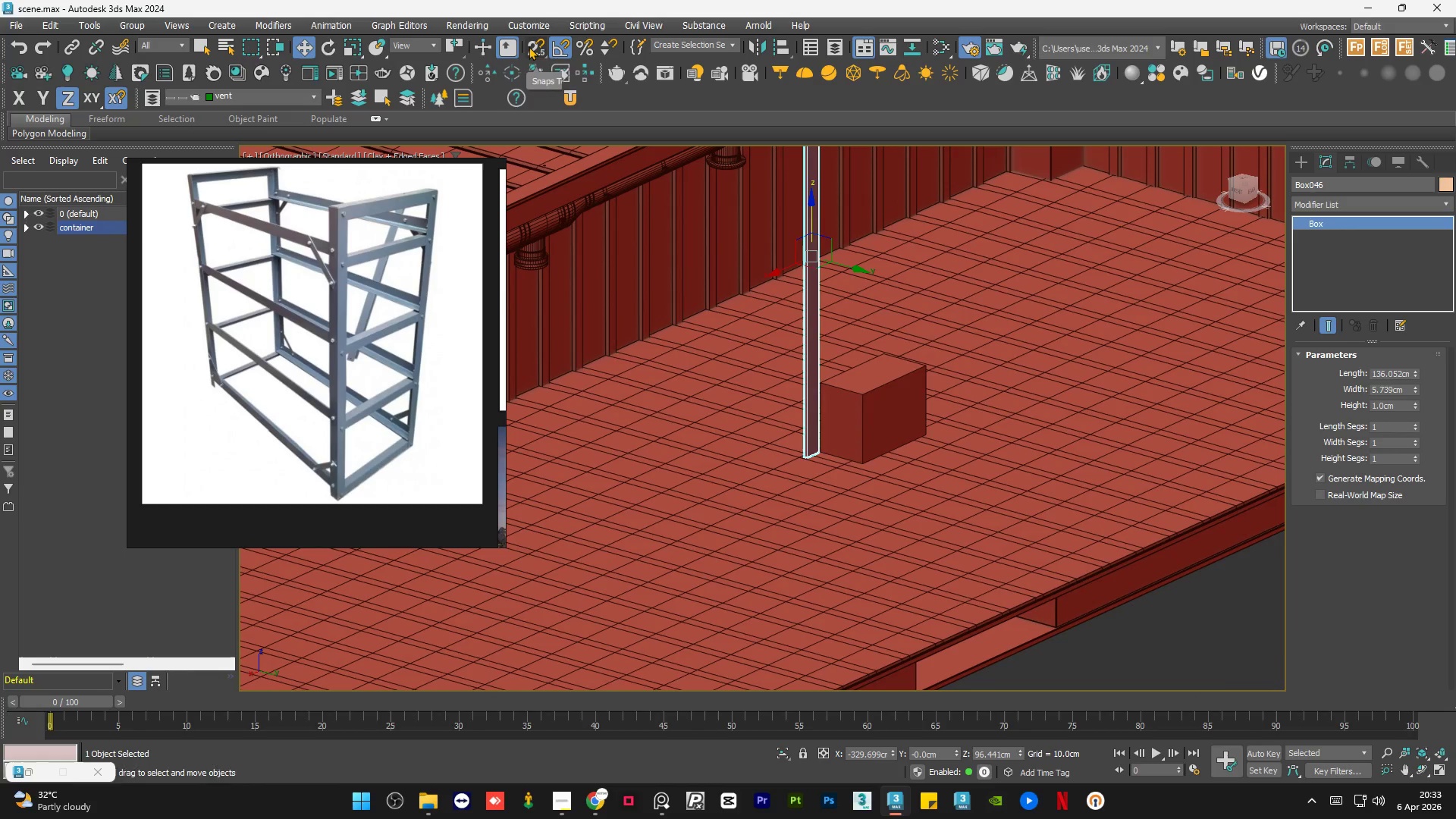 
left_click_drag(start_coordinate=[530, 44], to_coordinate=[534, 123])
 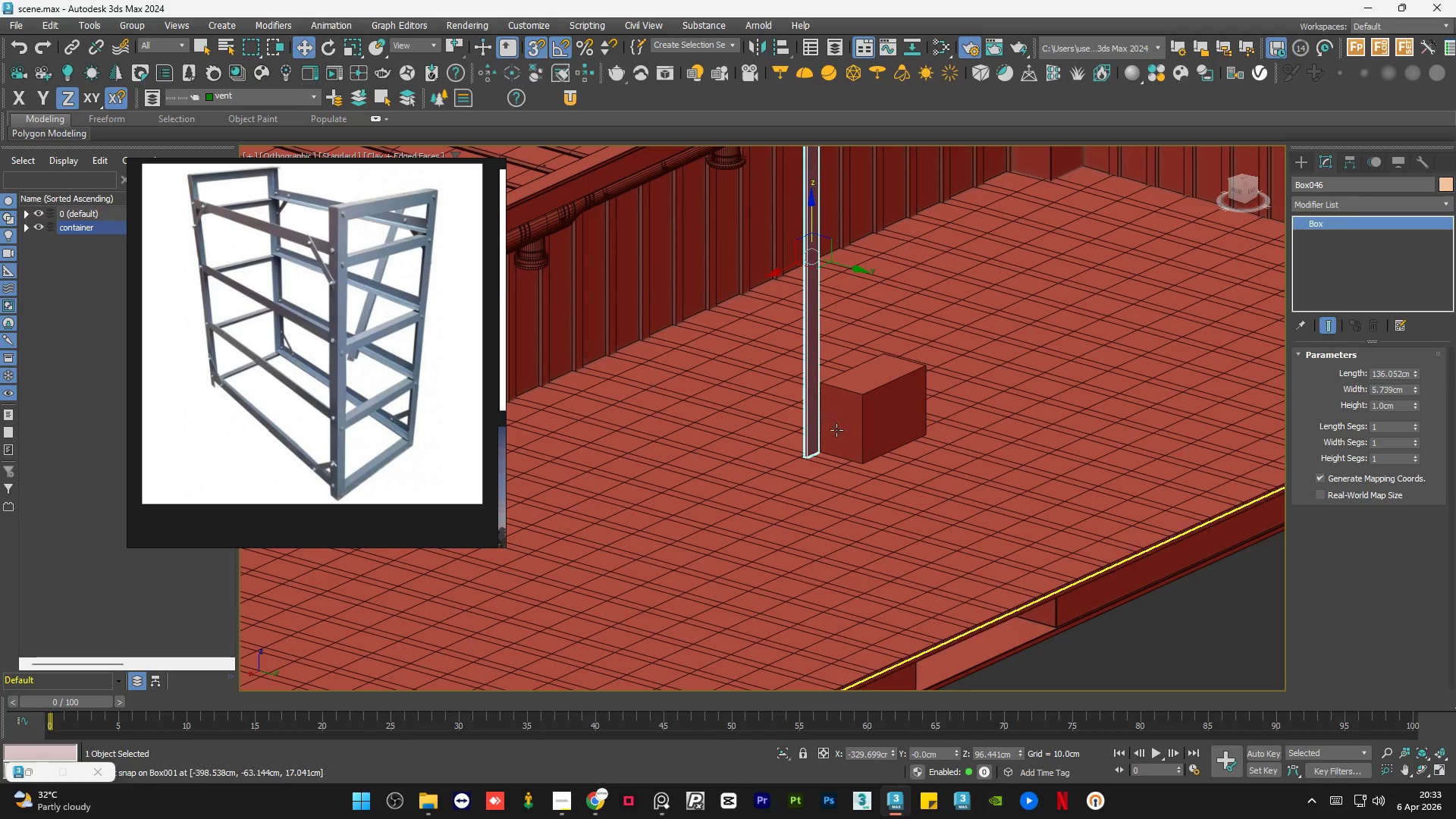 
scroll: coordinate [816, 472], scroll_direction: up, amount: 4.0
 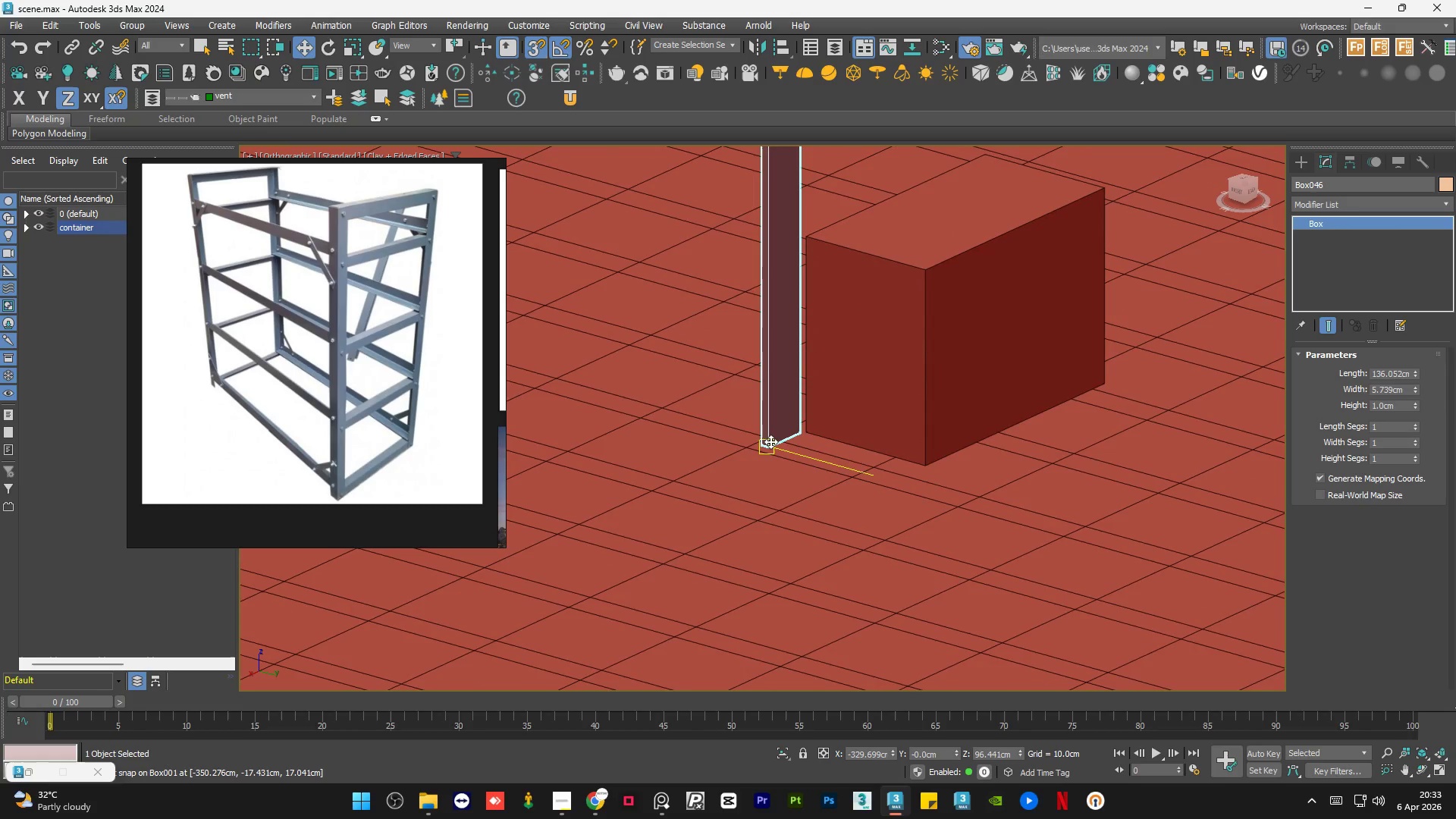 
left_click_drag(start_coordinate=[770, 441], to_coordinate=[1103, 510])
 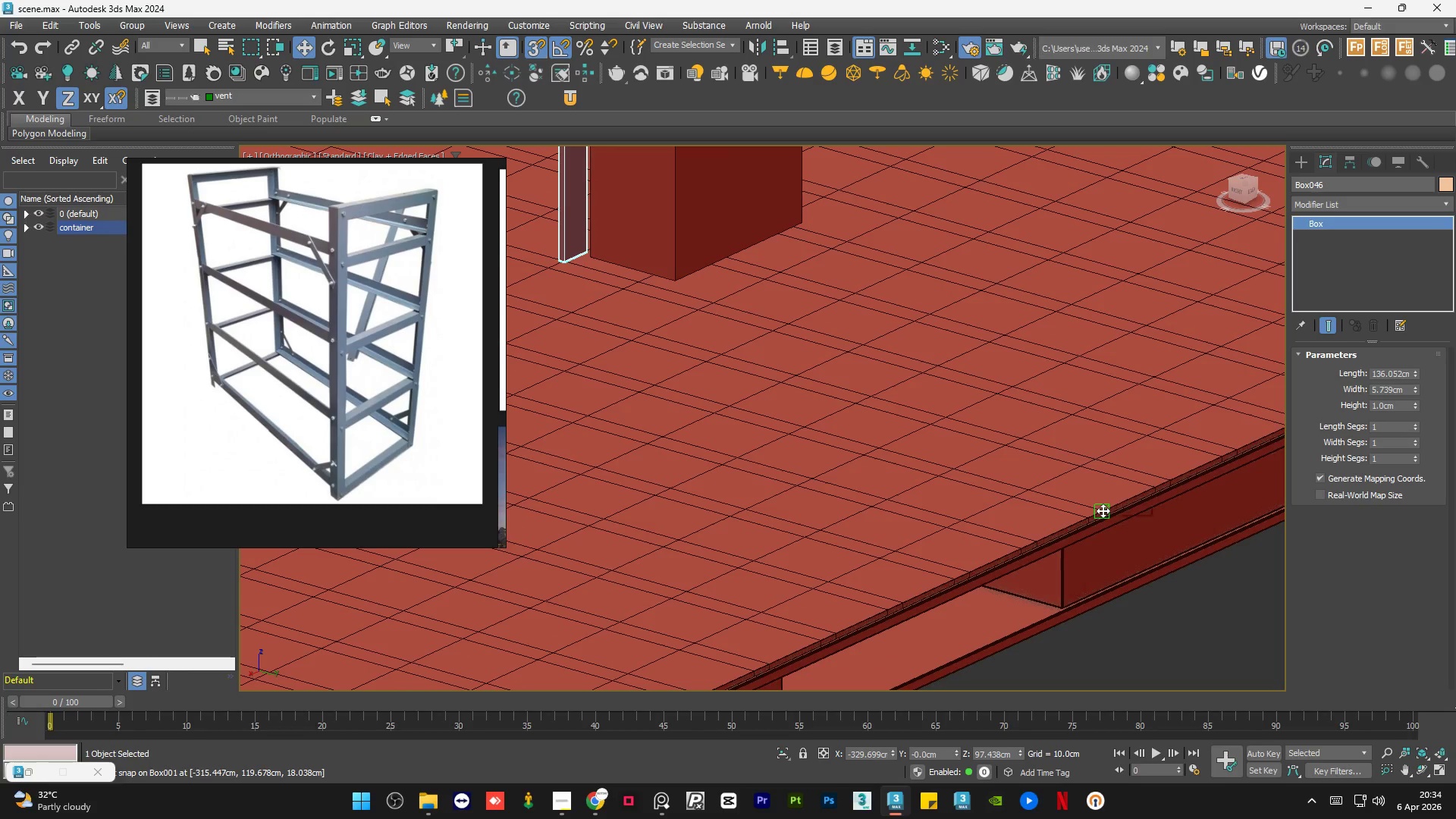 
scroll: coordinate [834, 427], scroll_direction: down, amount: 4.0
 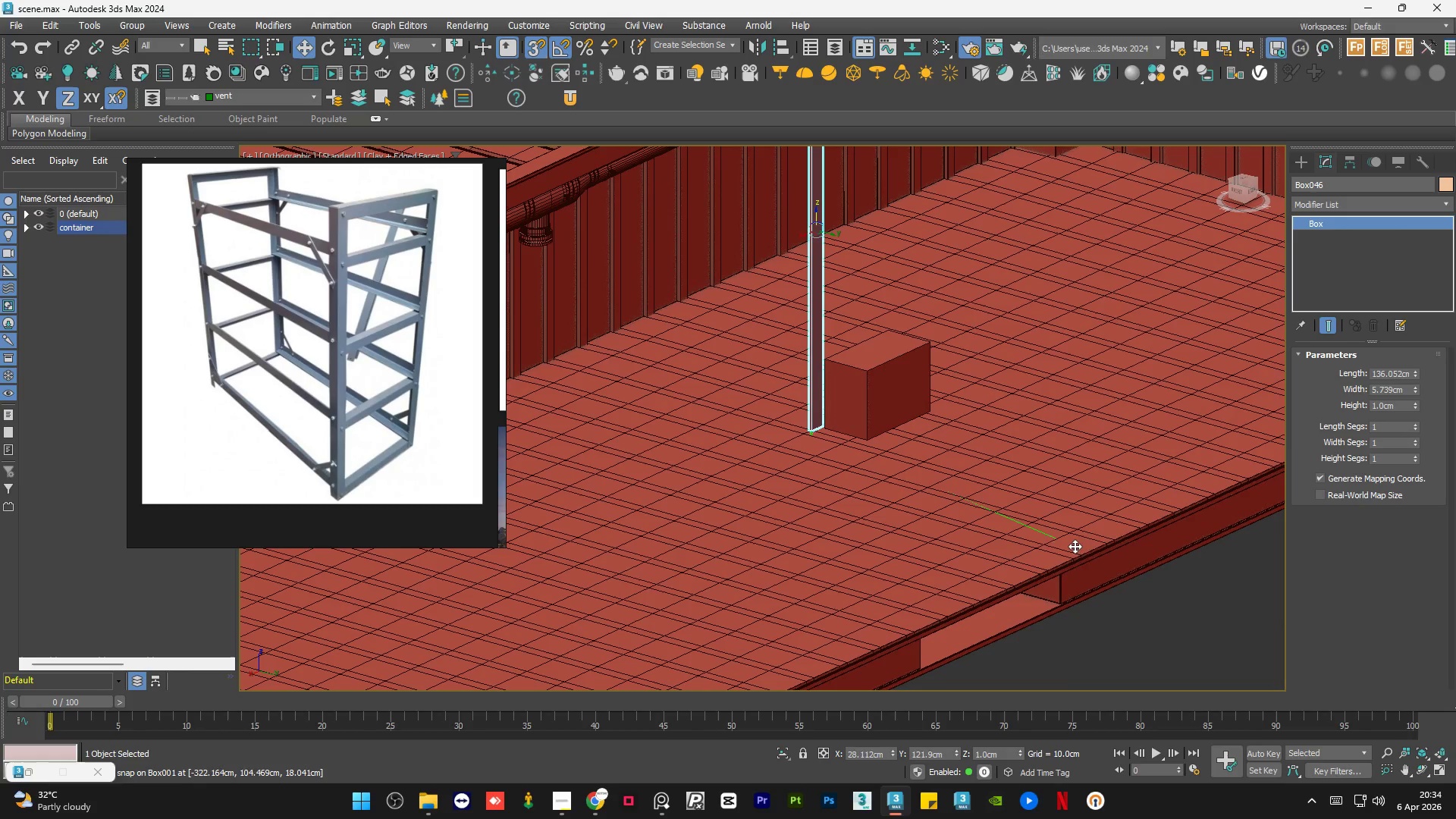 
scroll: coordinate [1078, 561], scroll_direction: up, amount: 6.0
 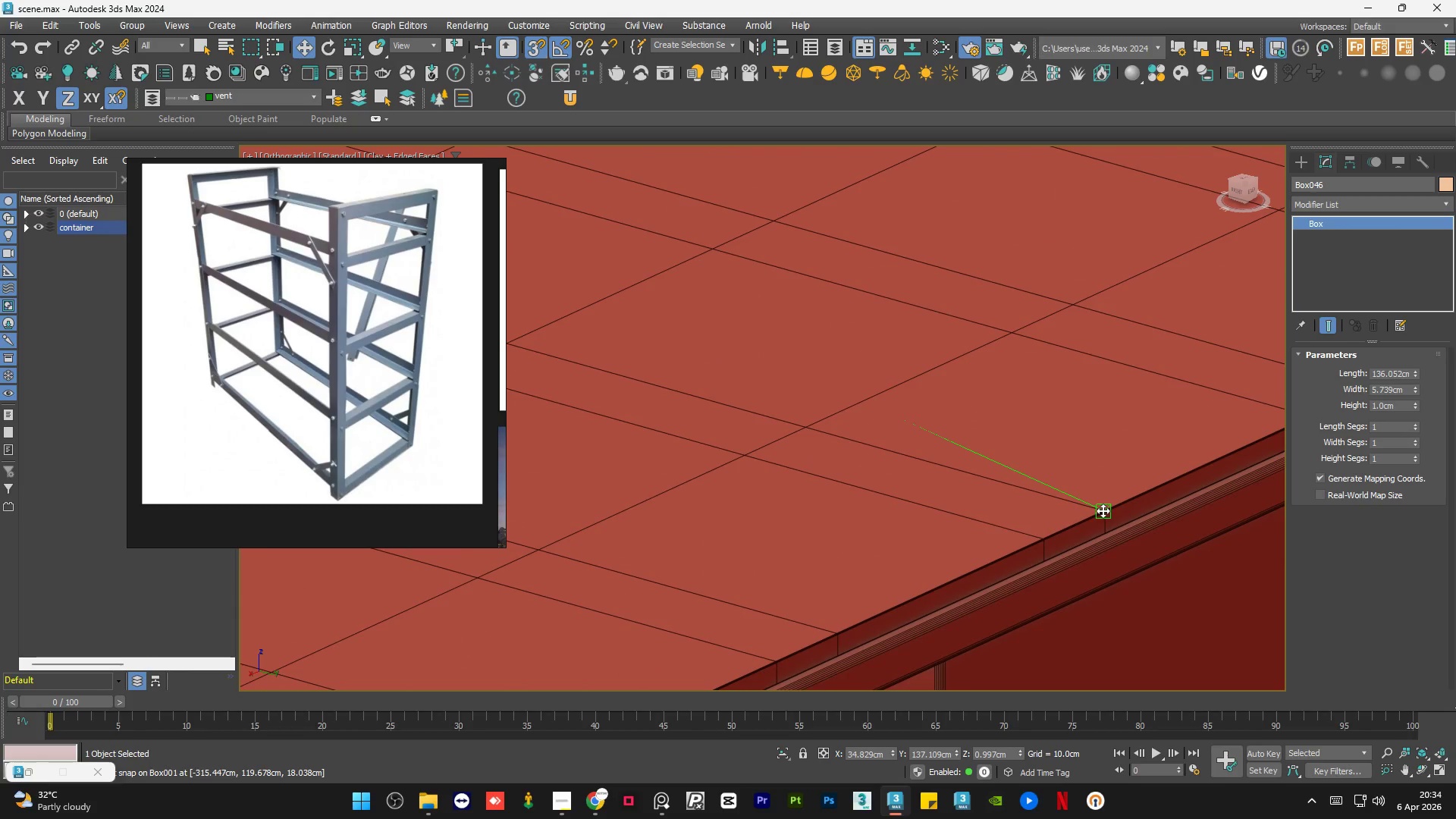 
key(S)
 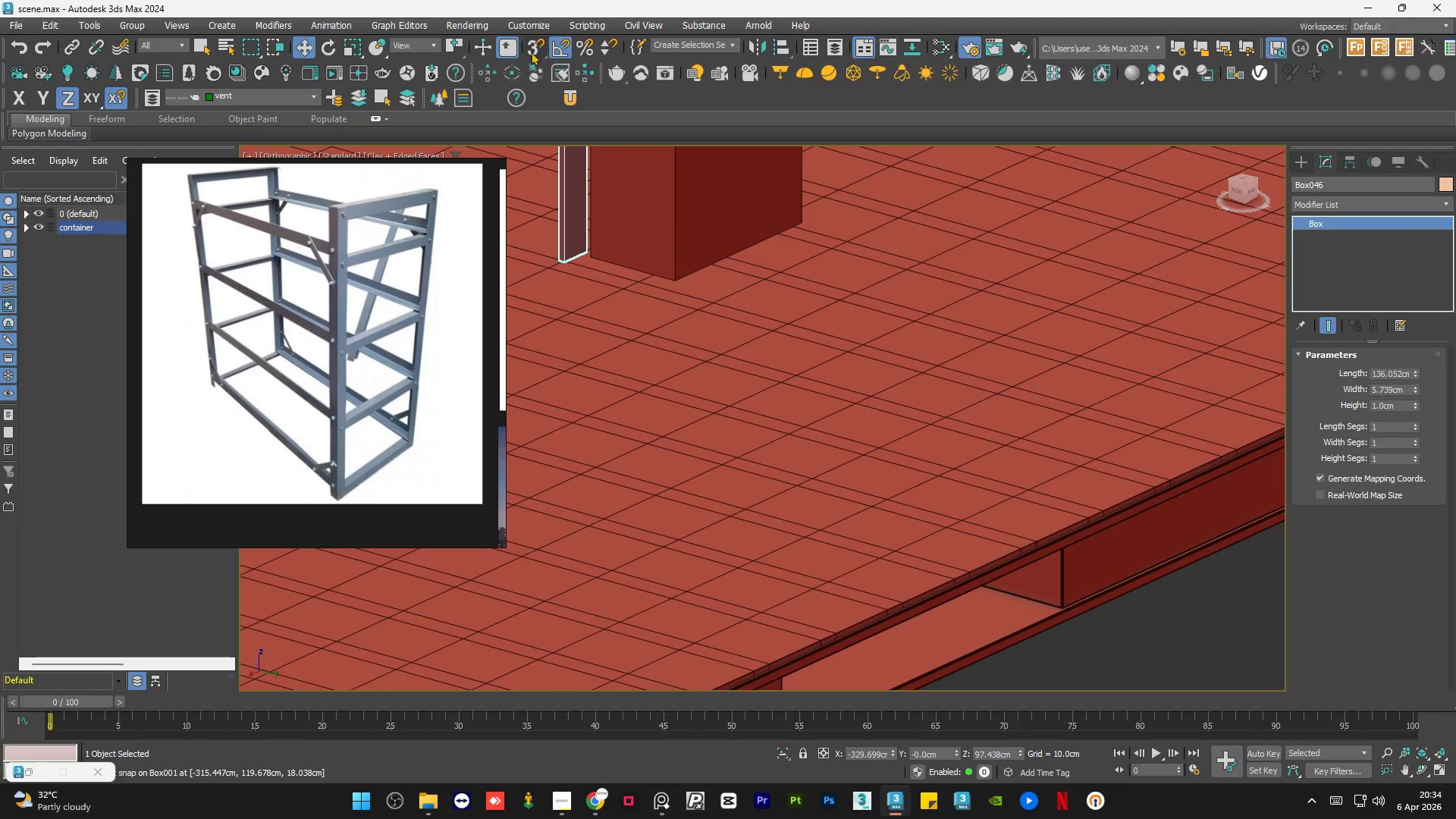 
scroll: coordinate [1103, 510], scroll_direction: down, amount: 4.0
 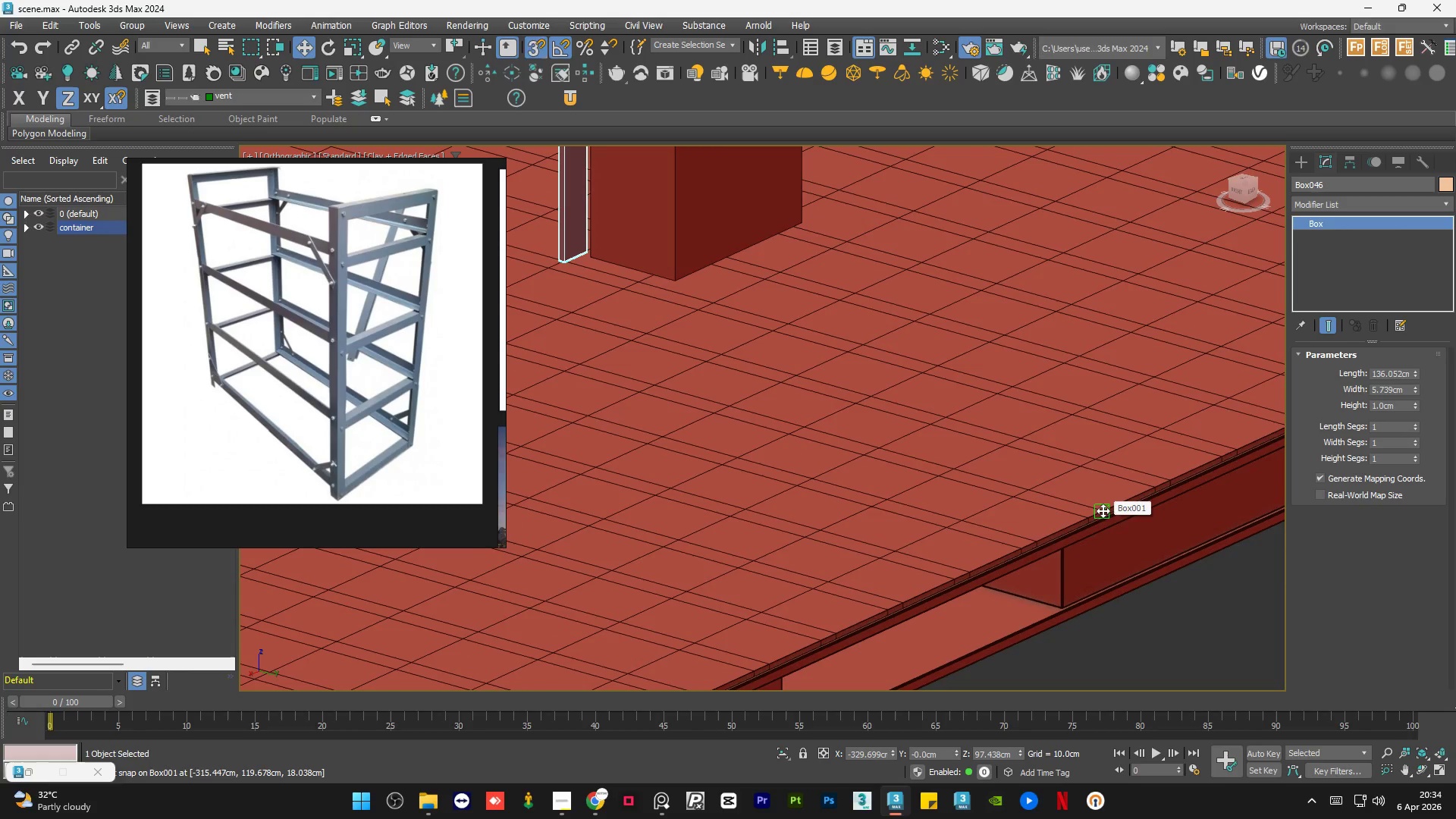 
left_click_drag(start_coordinate=[533, 43], to_coordinate=[538, 92])
 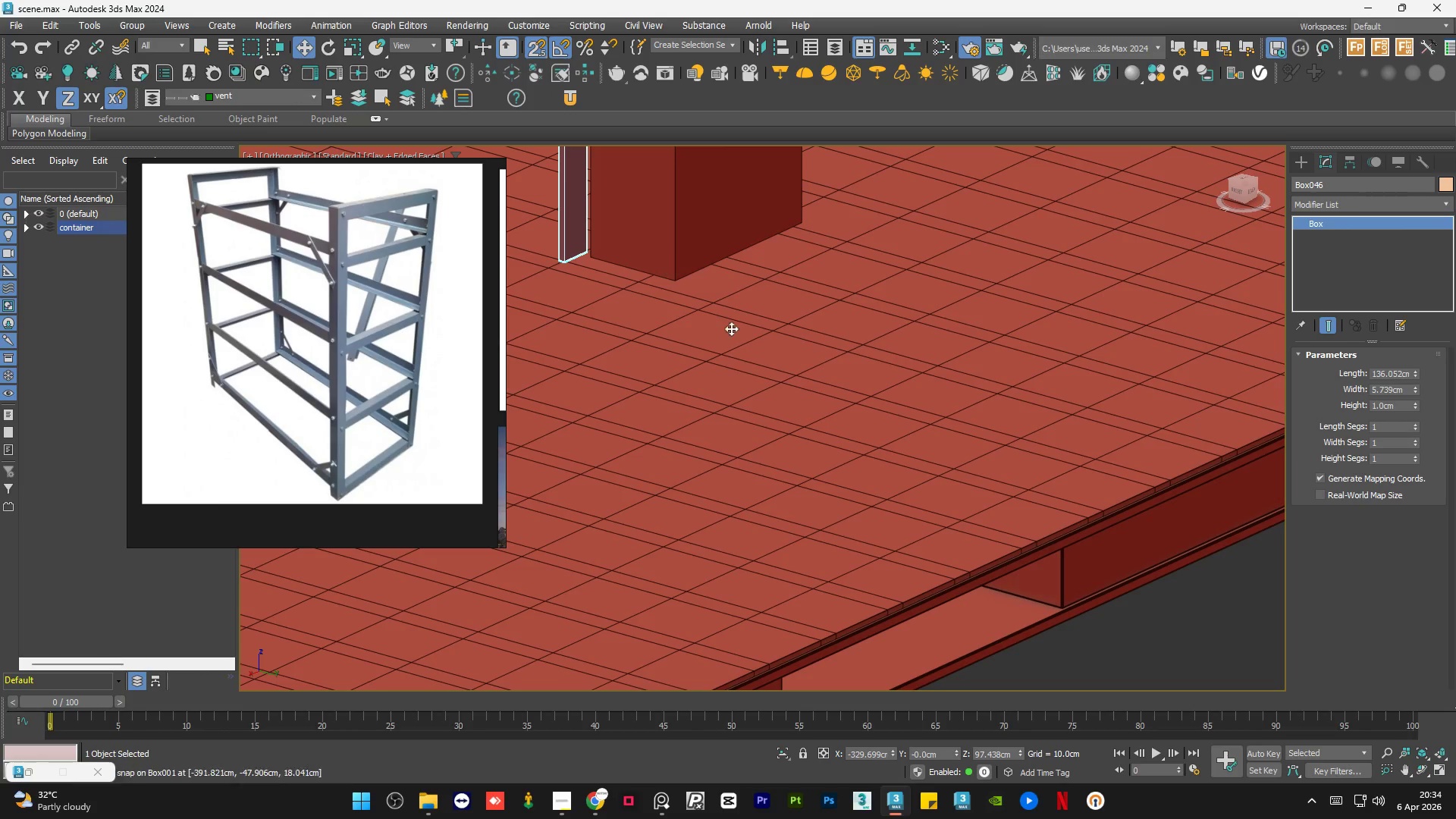 
scroll: coordinate [750, 356], scroll_direction: down, amount: 6.0
 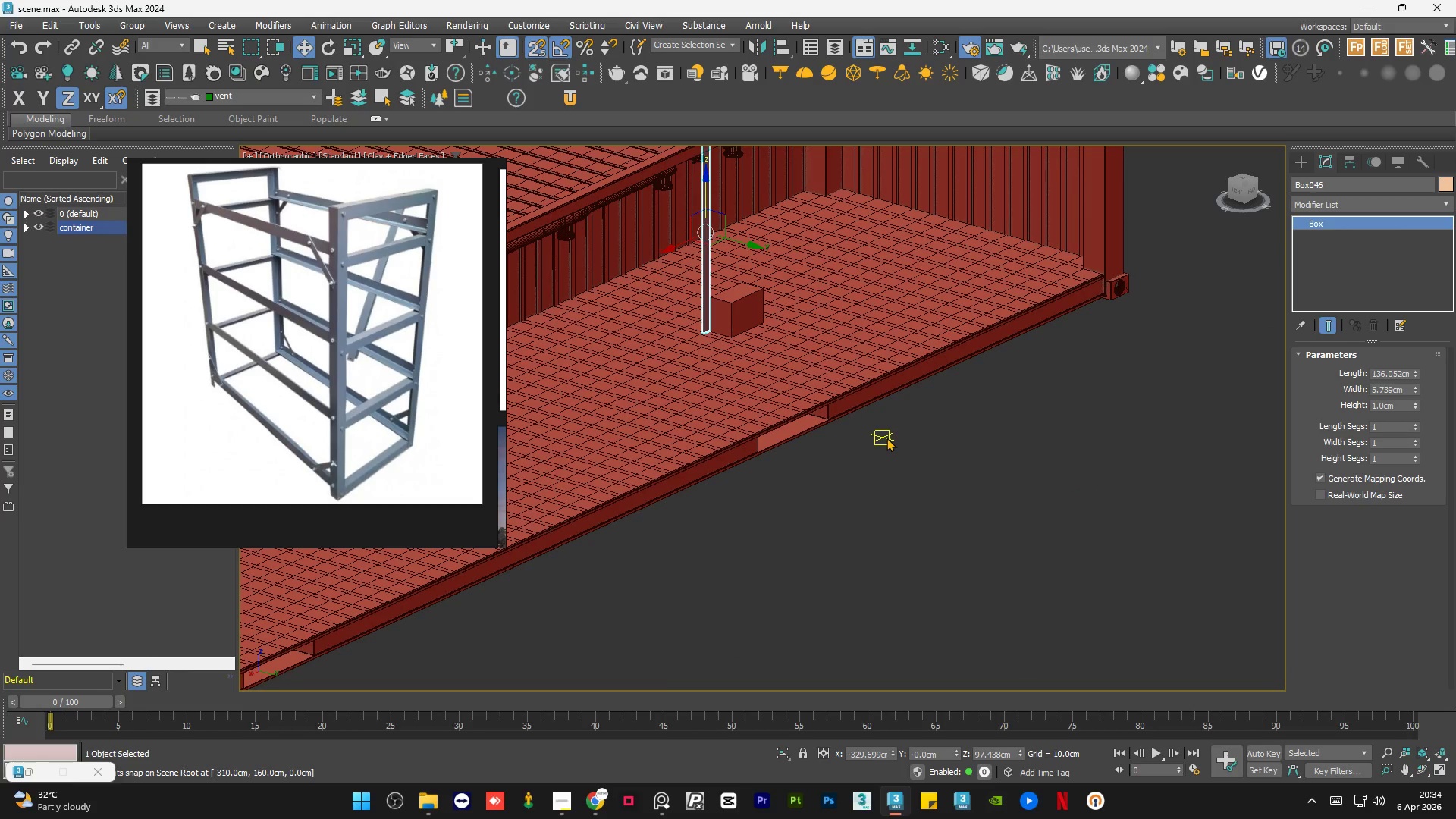 
key(S)
 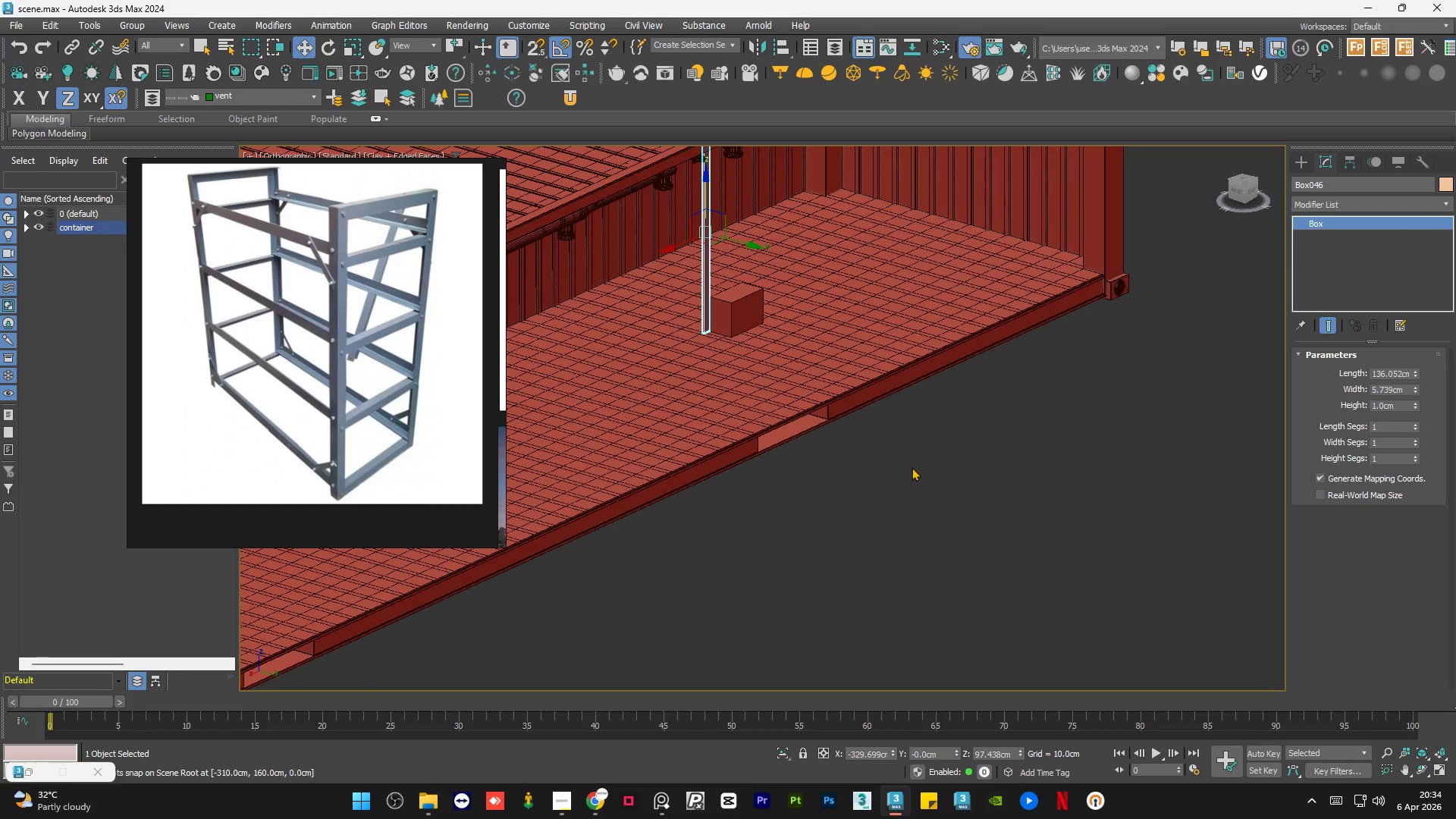 
hold_key(key=AltLeft, duration=0.77)
 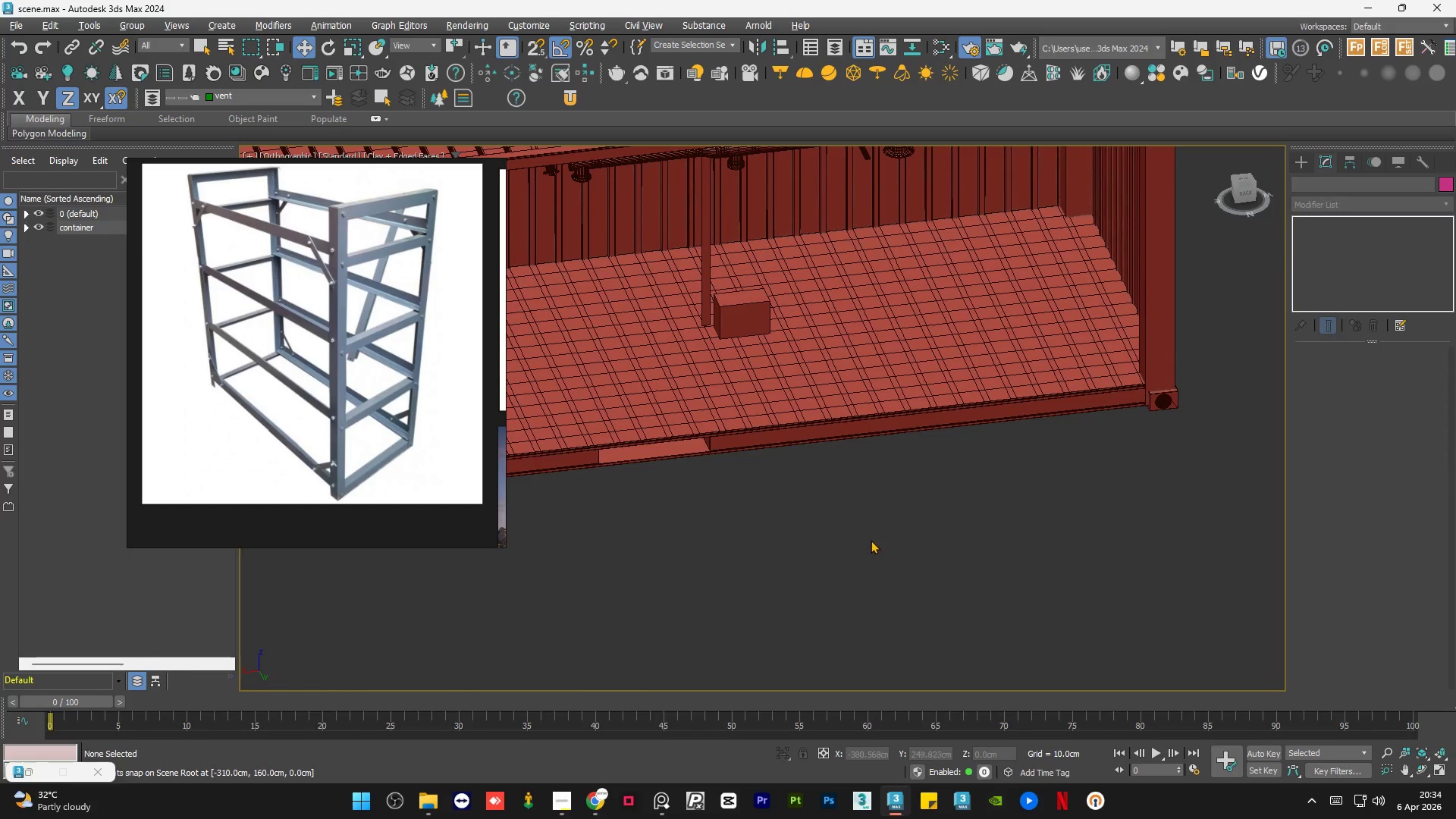 
key(Control+S)
 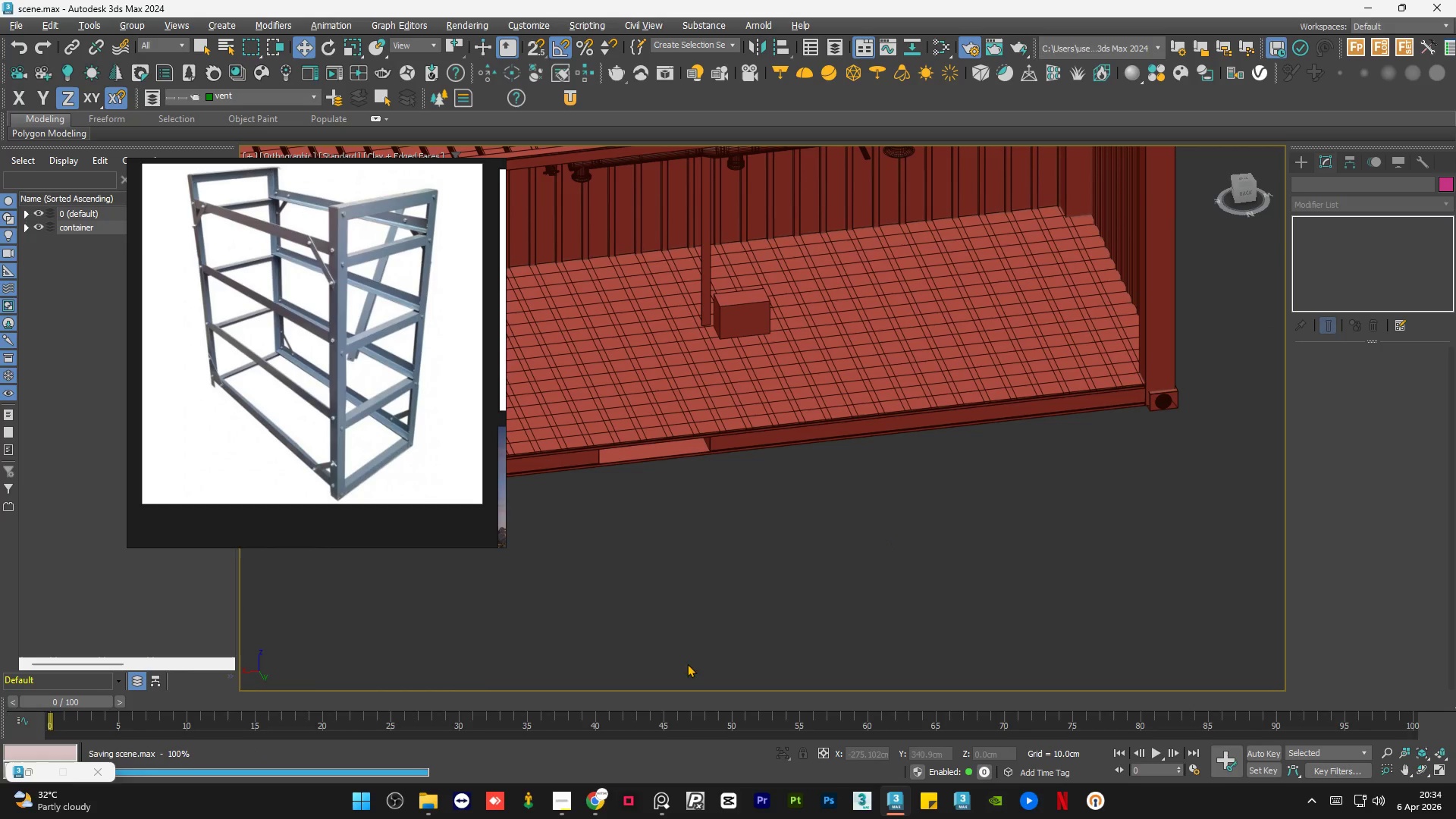 
left_click([569, 797])